 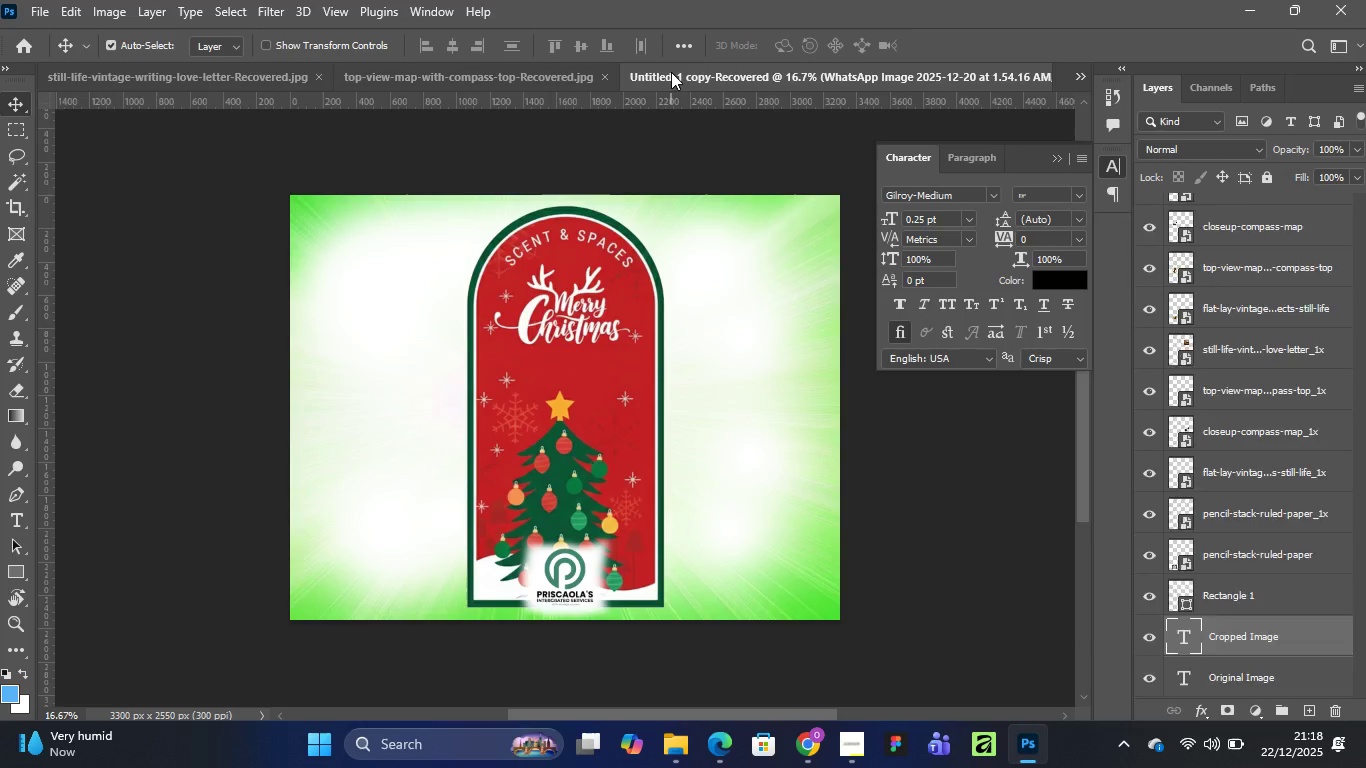 
left_click([487, 80])
 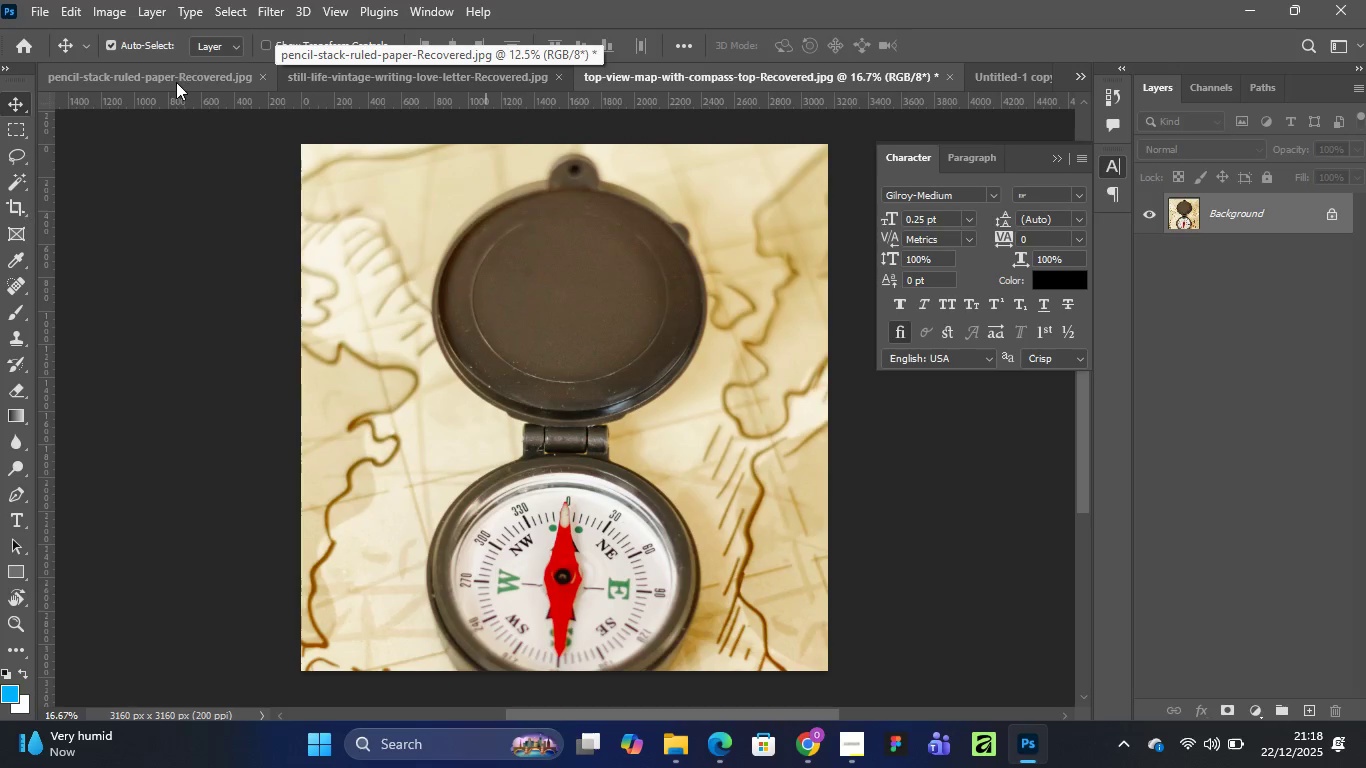 
left_click([172, 73])
 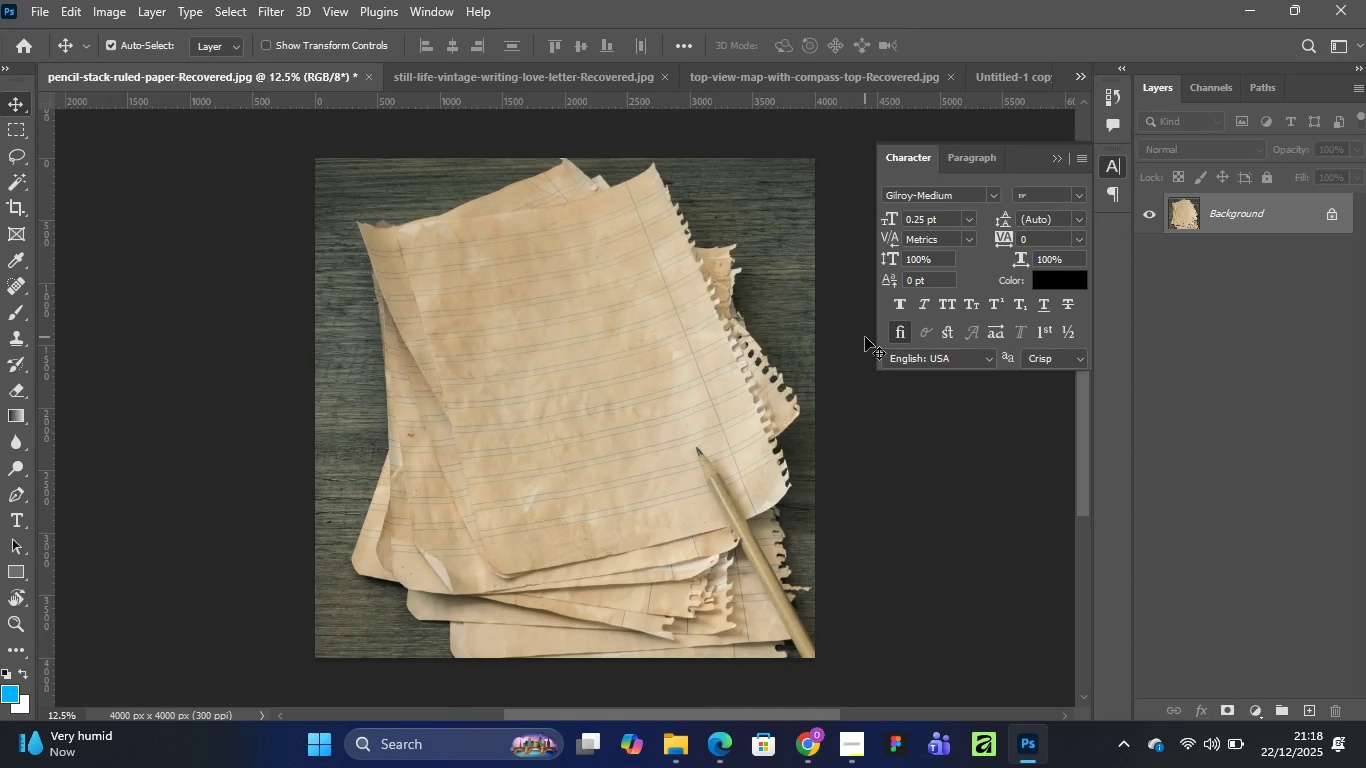 
wait(11.53)
 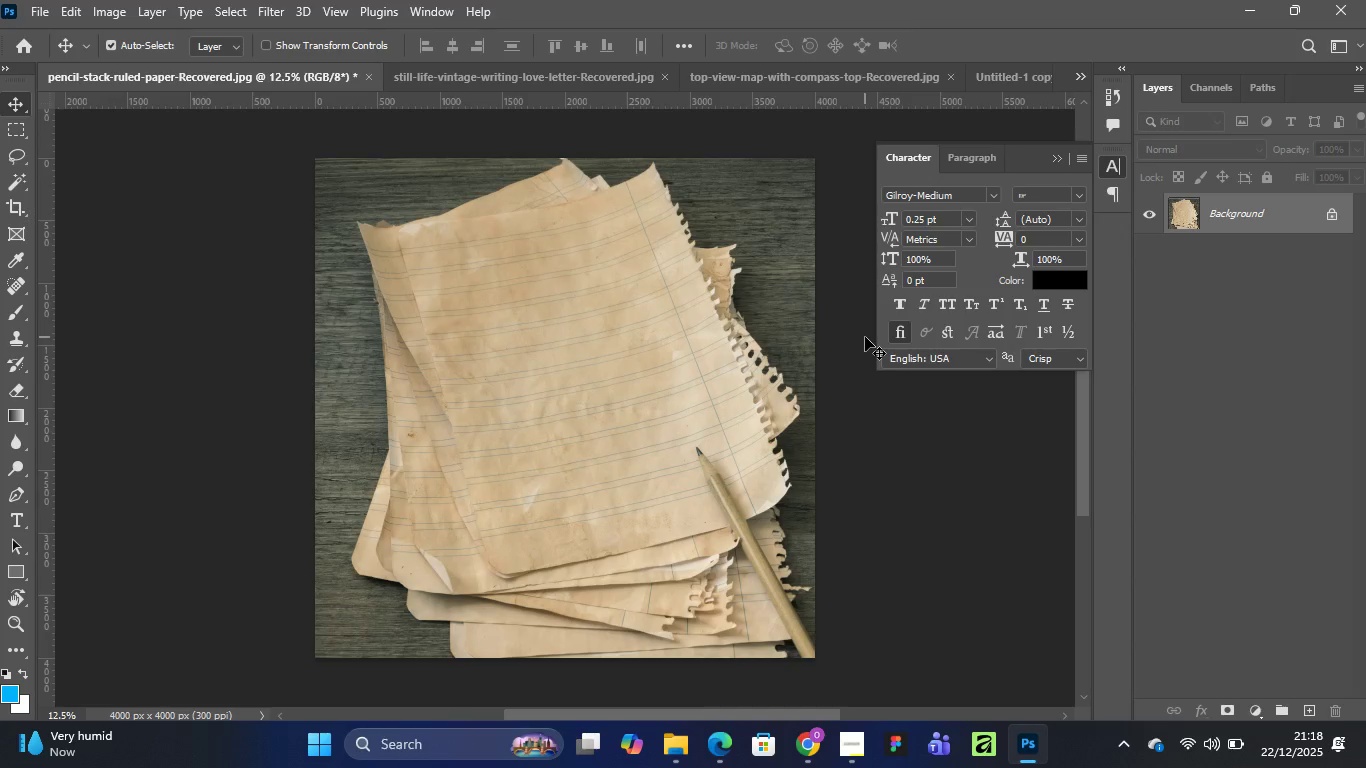 
left_click([845, 633])